 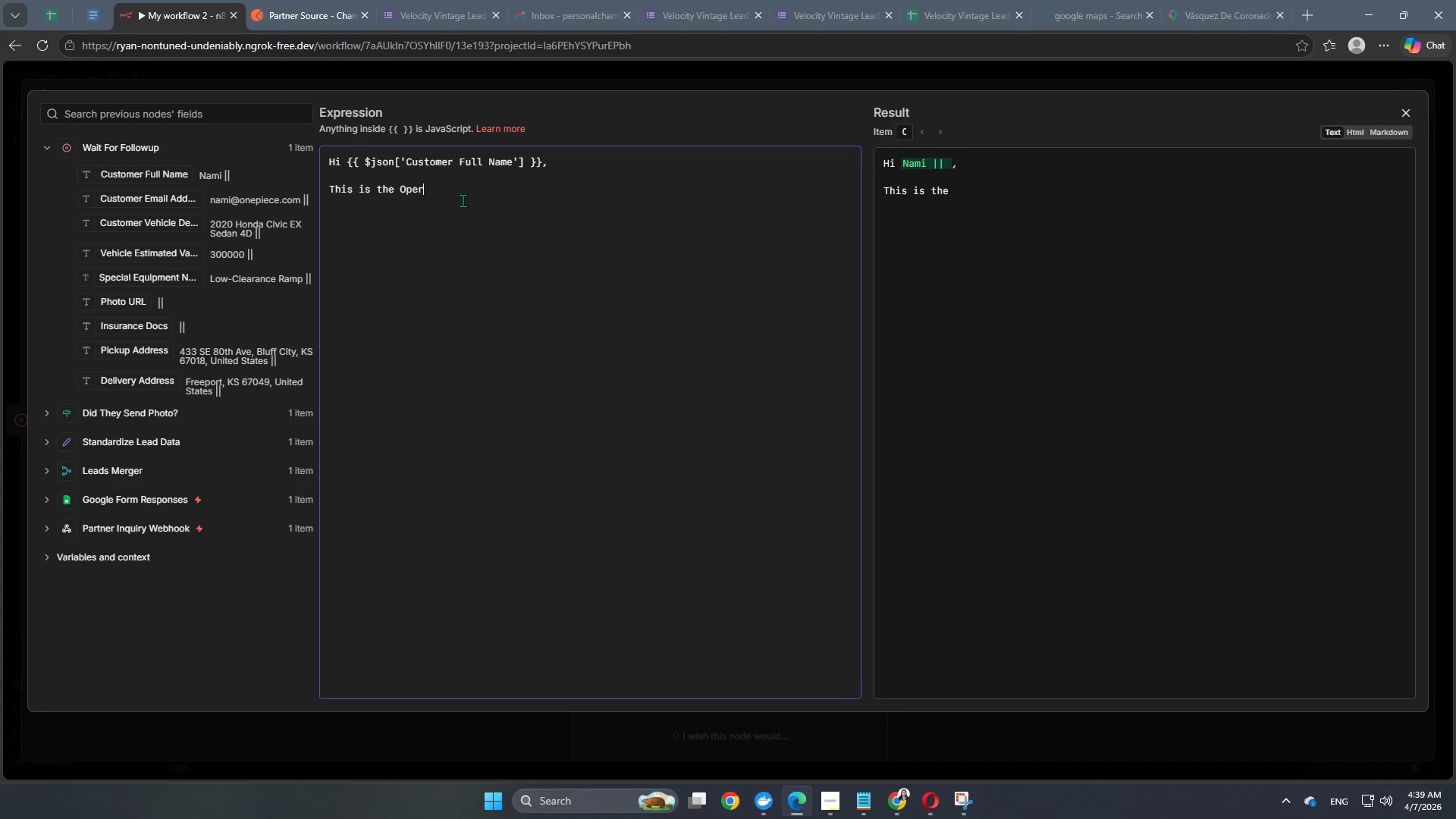 
hold_key(key=ShiftRight, duration=0.38)
 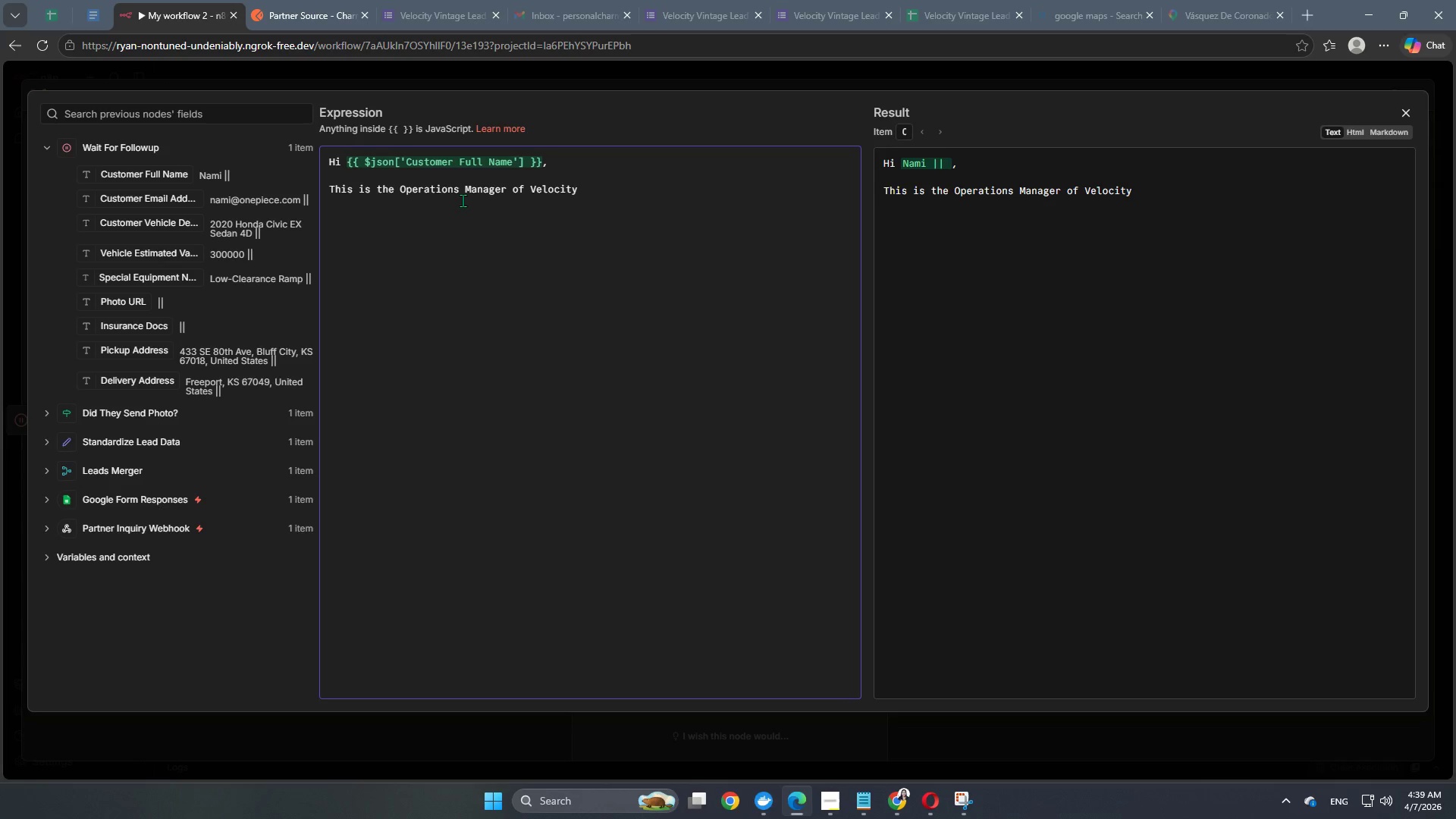 
hold_key(key=ShiftLeft, duration=1.2)
 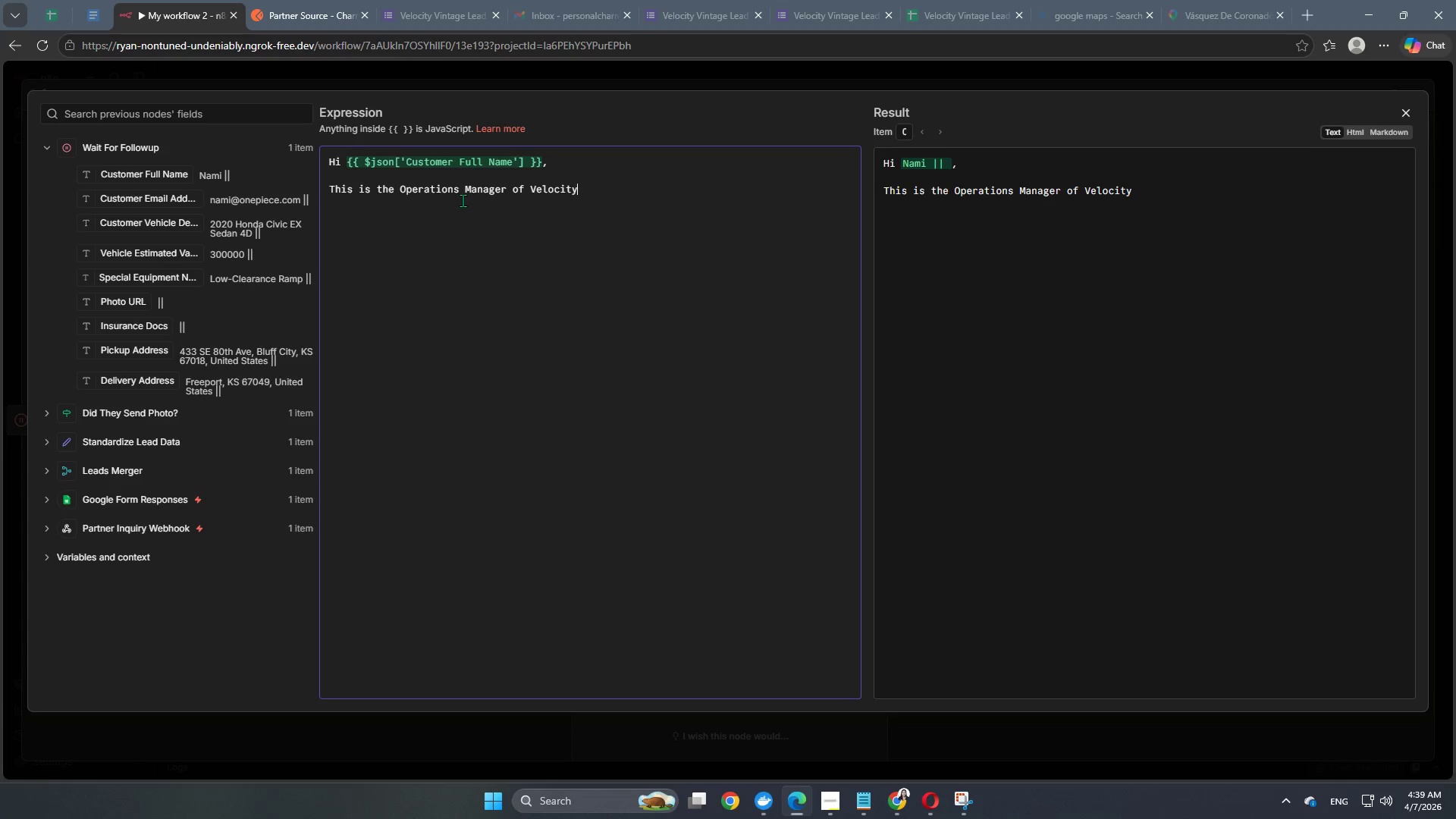 
hold_key(key=ShiftLeft, duration=13.17)
 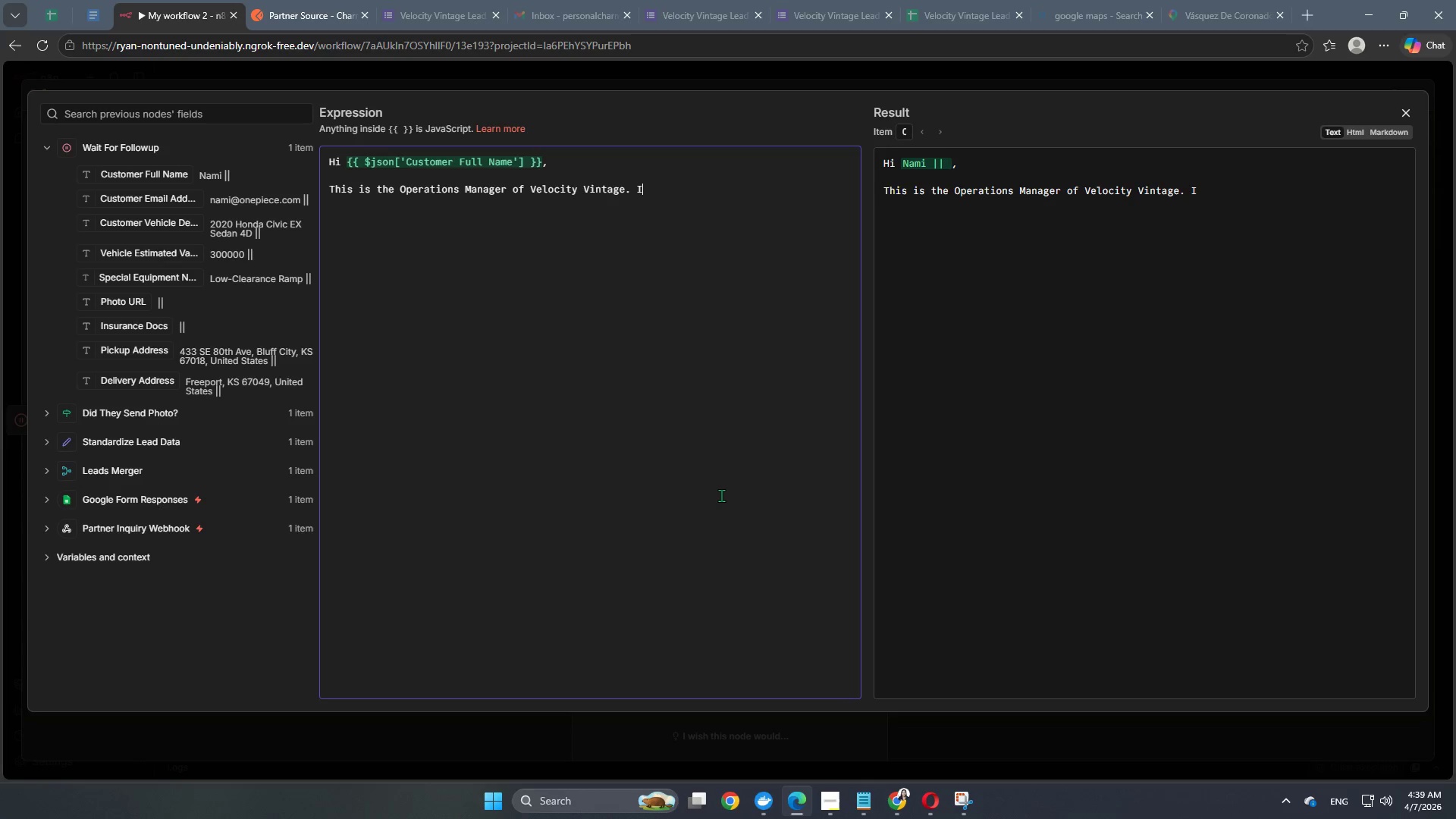 
key(Backspace)
 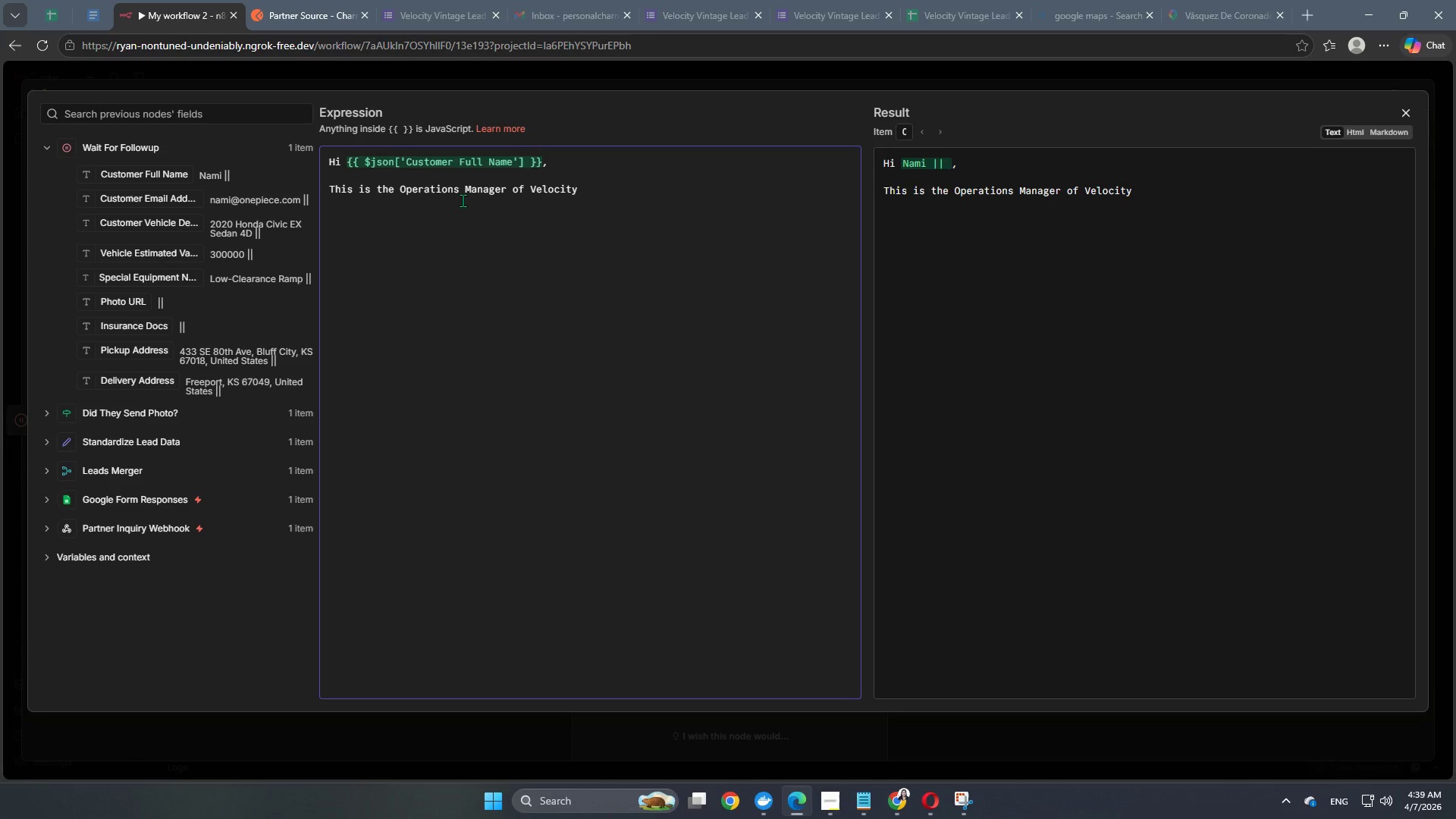 
key(Space)
 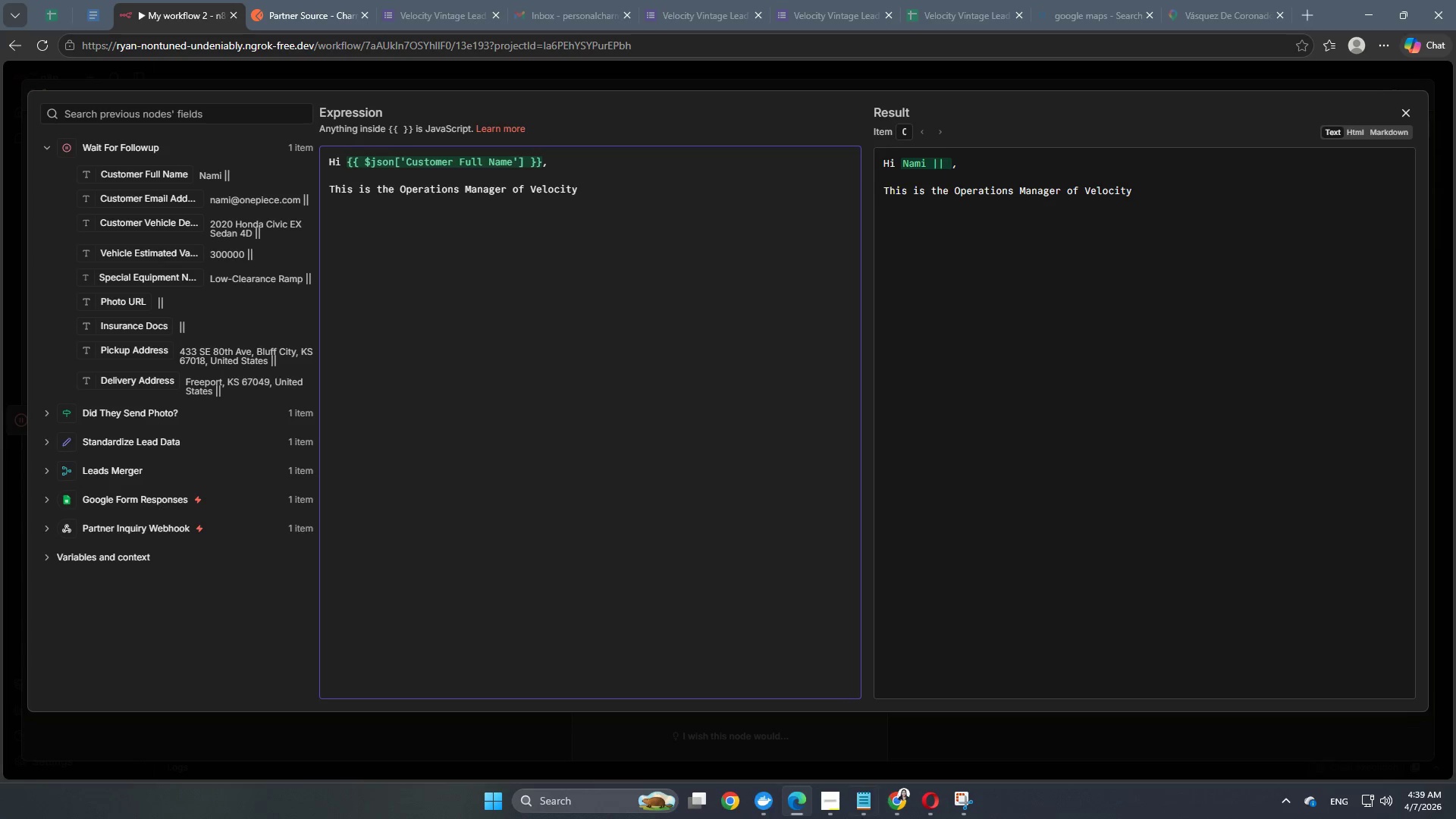 
left_click([830, 803])